 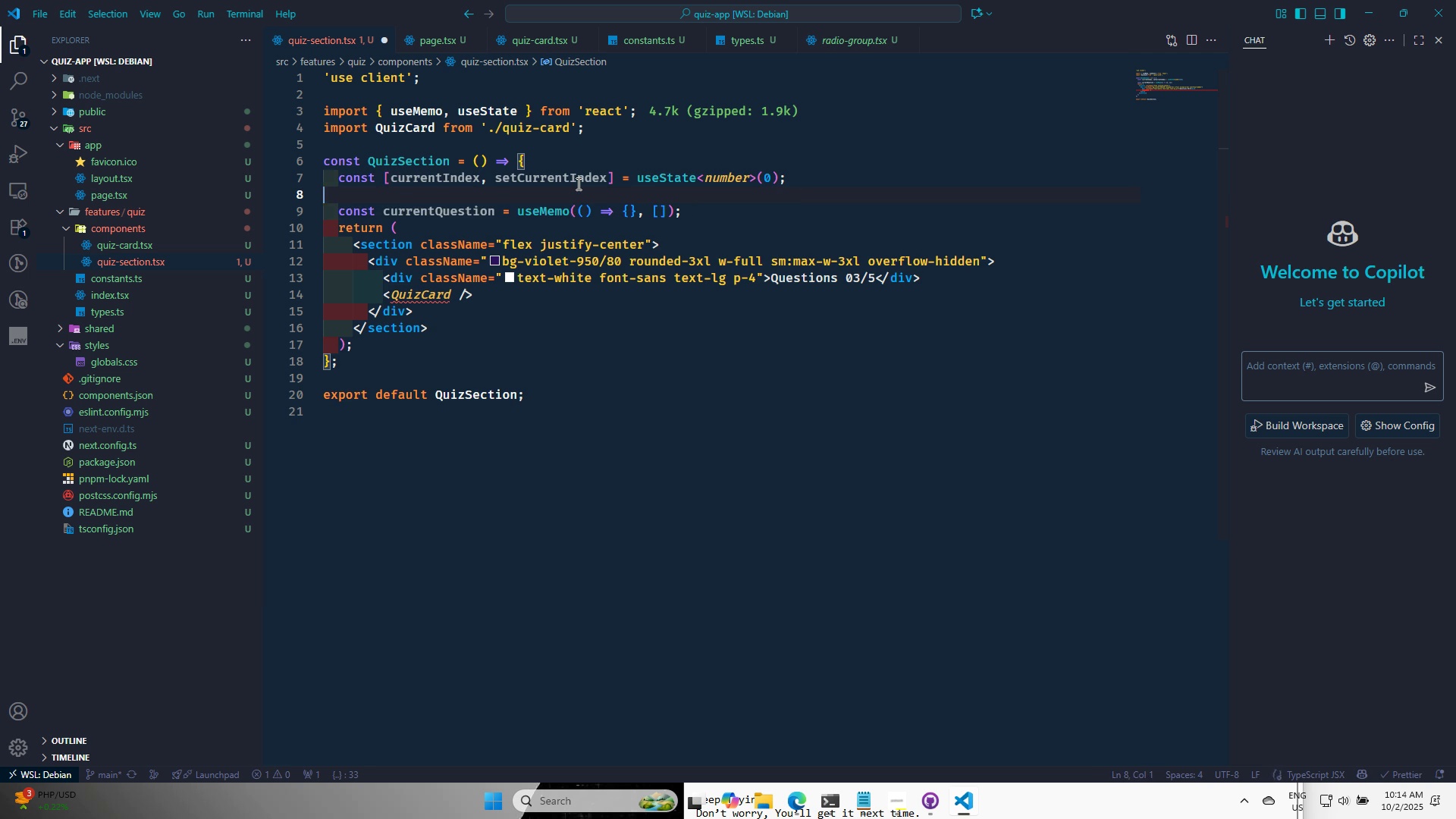 
key(Control+S)
 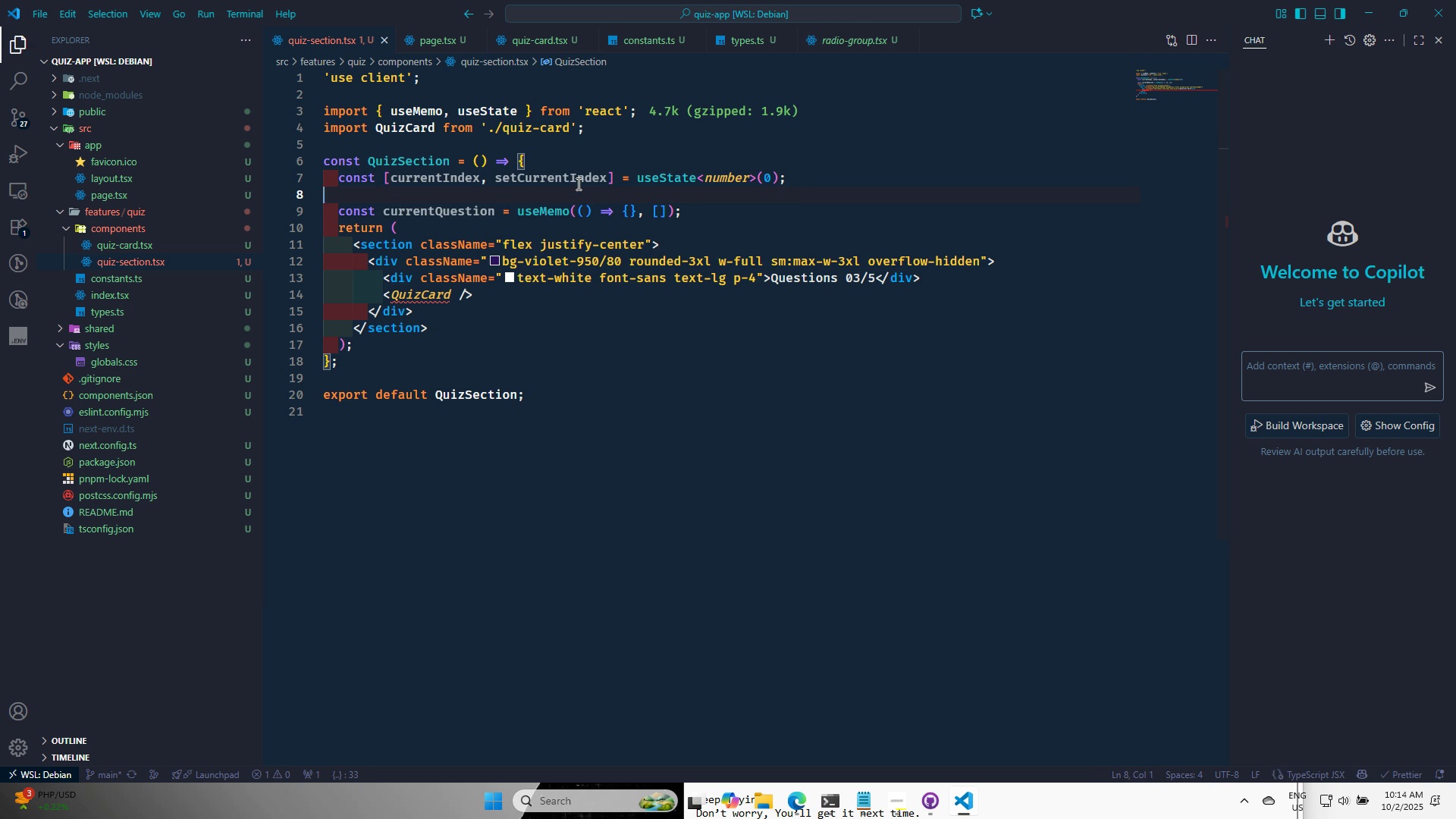 
key(Control+S)
 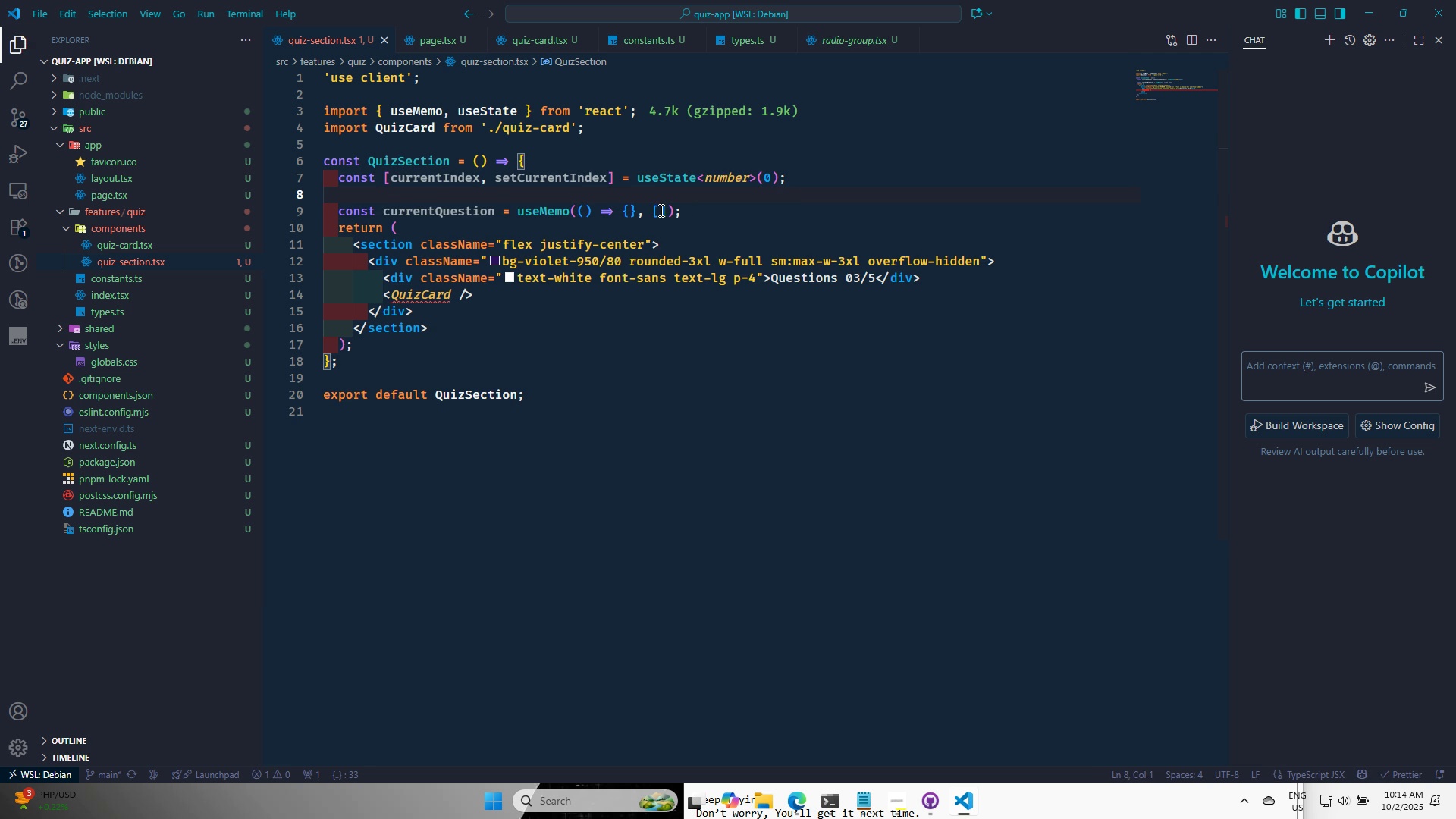 
left_click([661, 209])
 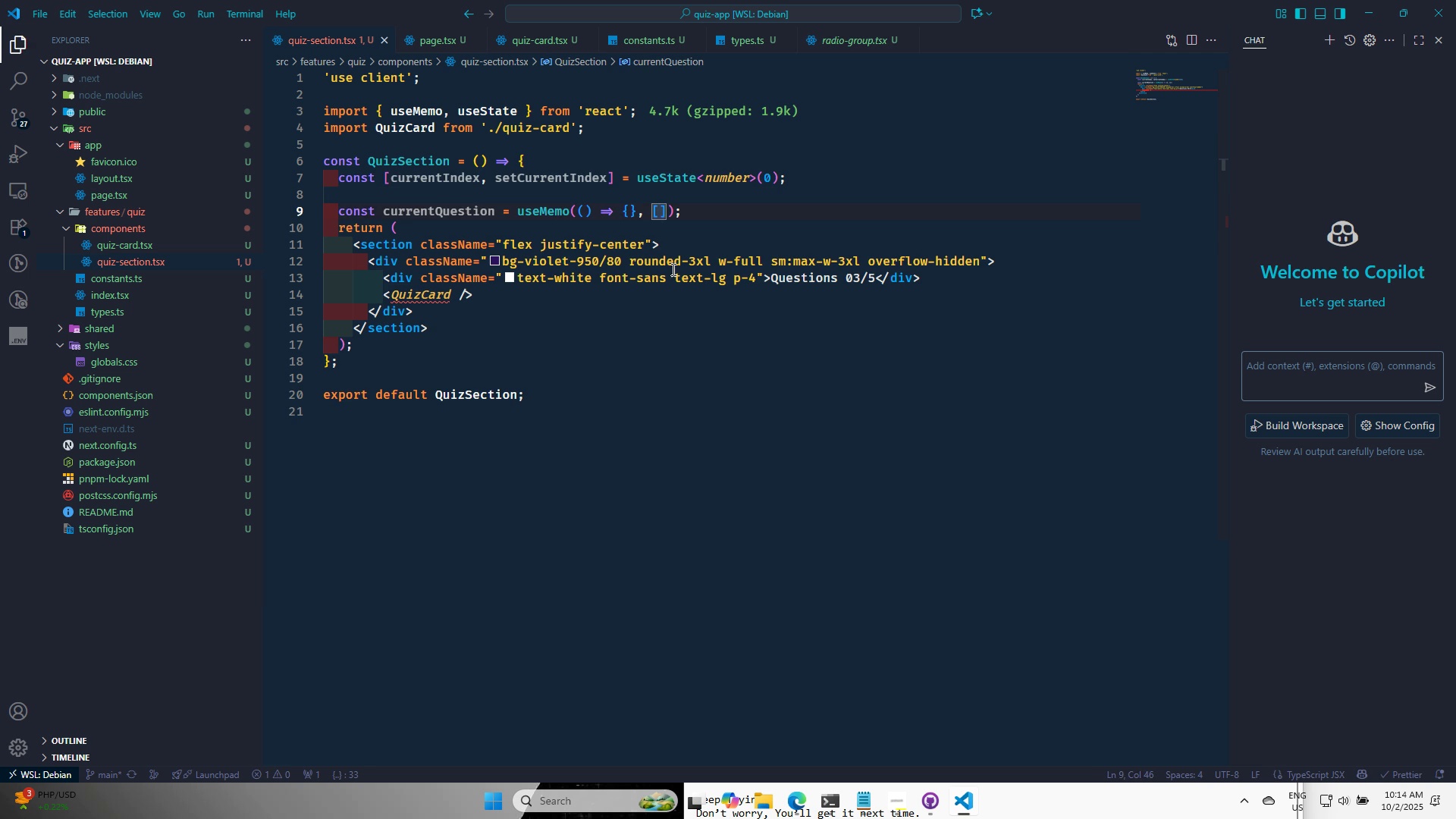 
key(C)
 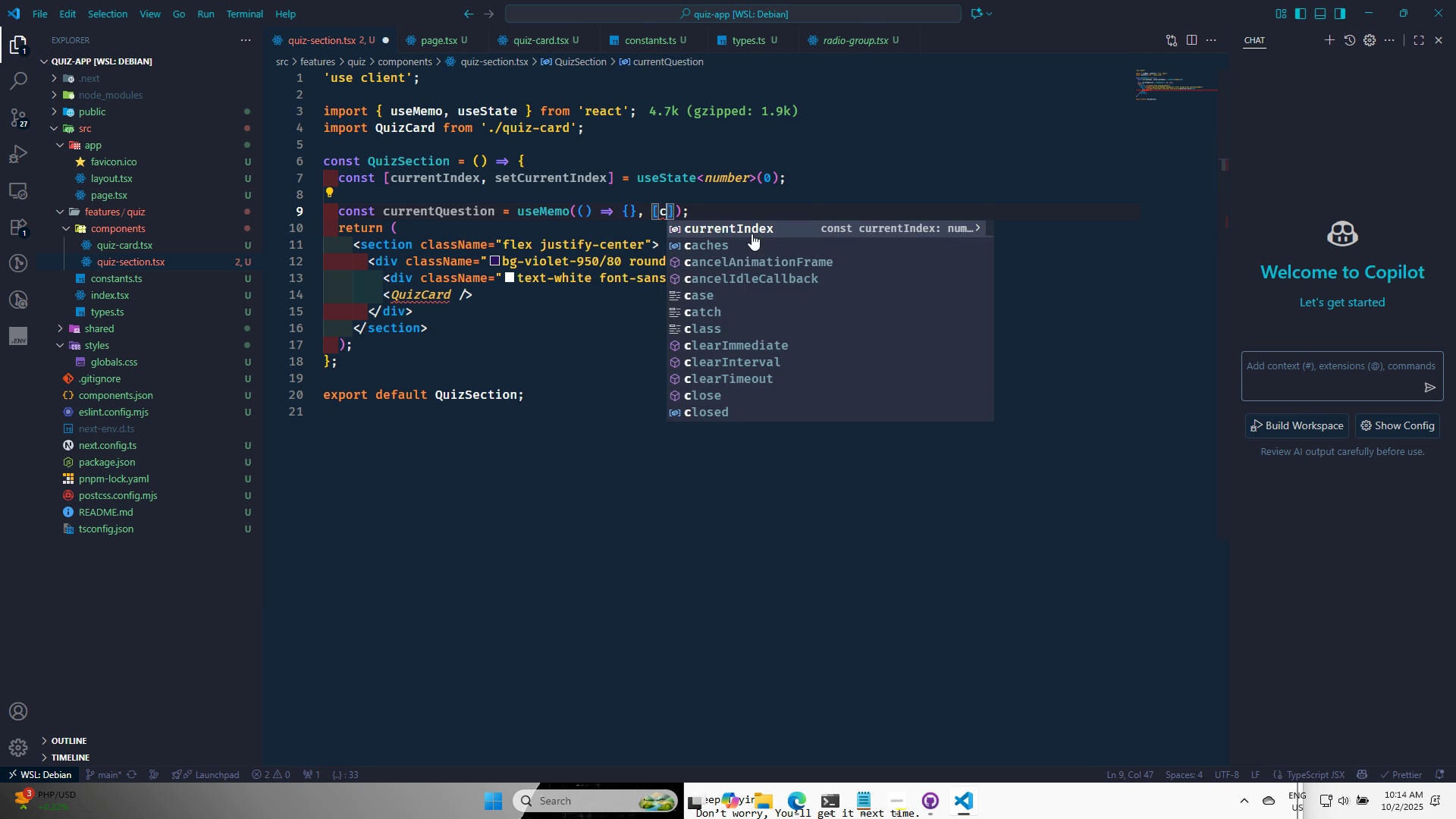 
left_click([755, 228])
 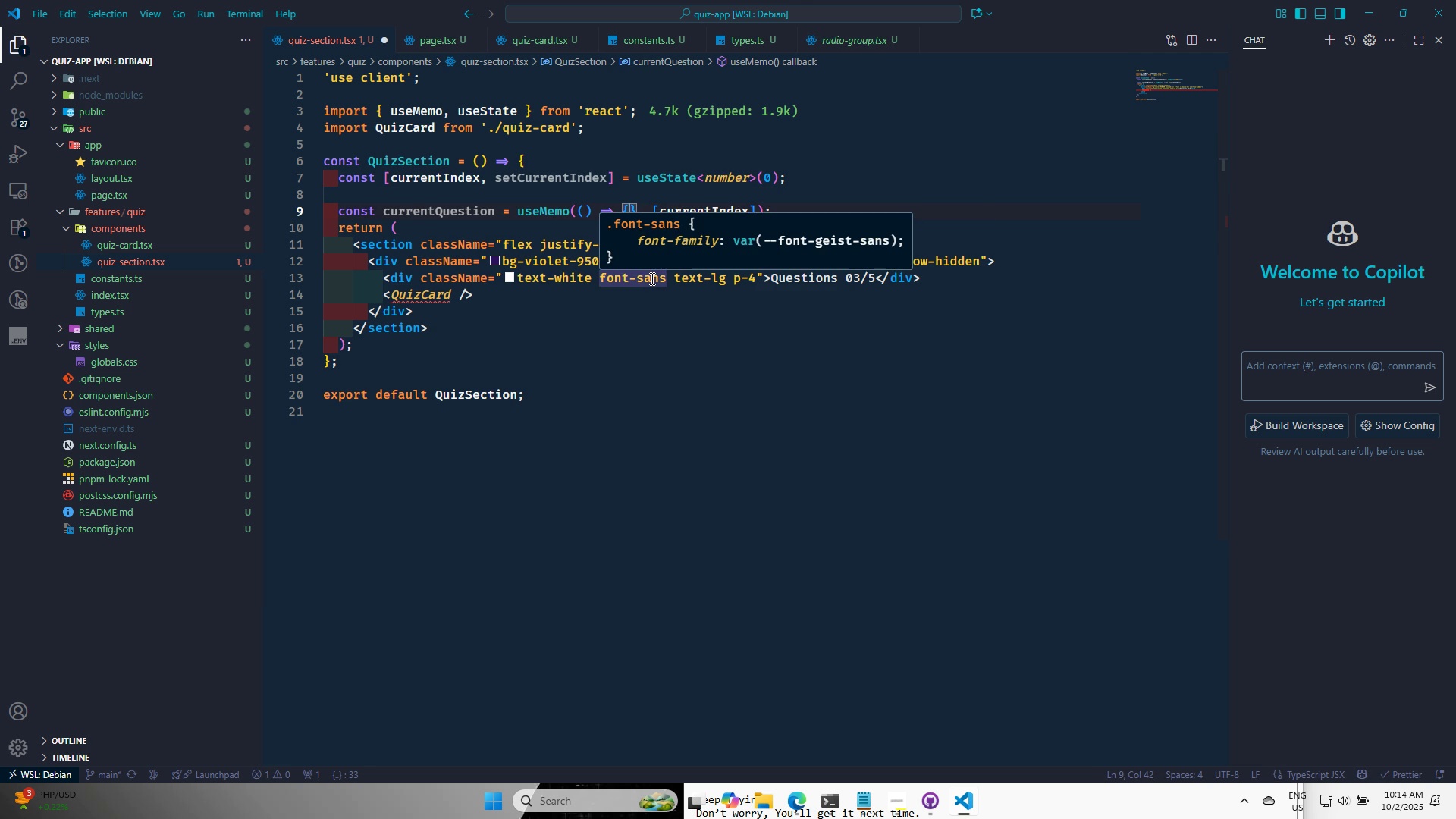 
key(Enter)
 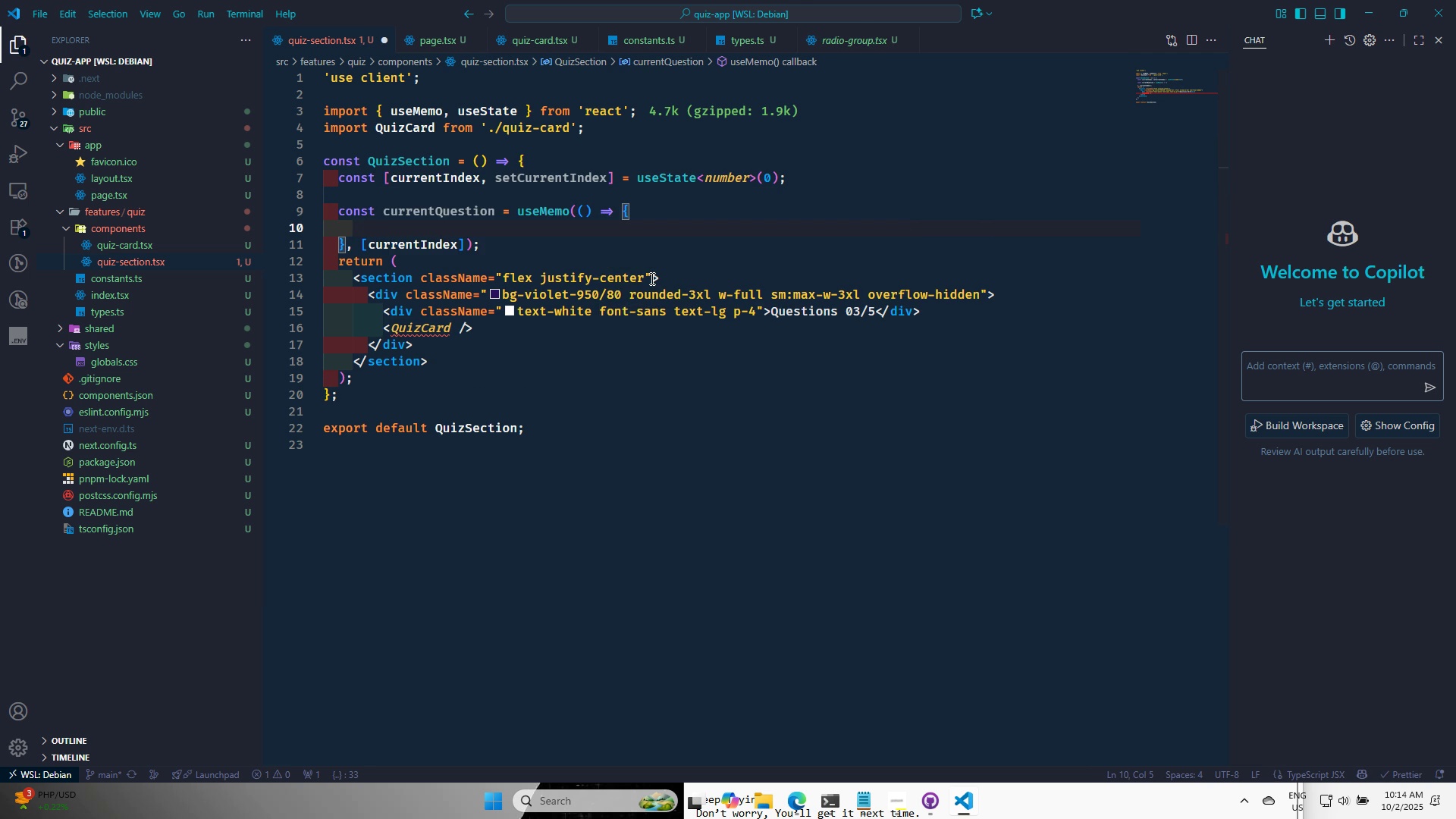 
type(ret)
 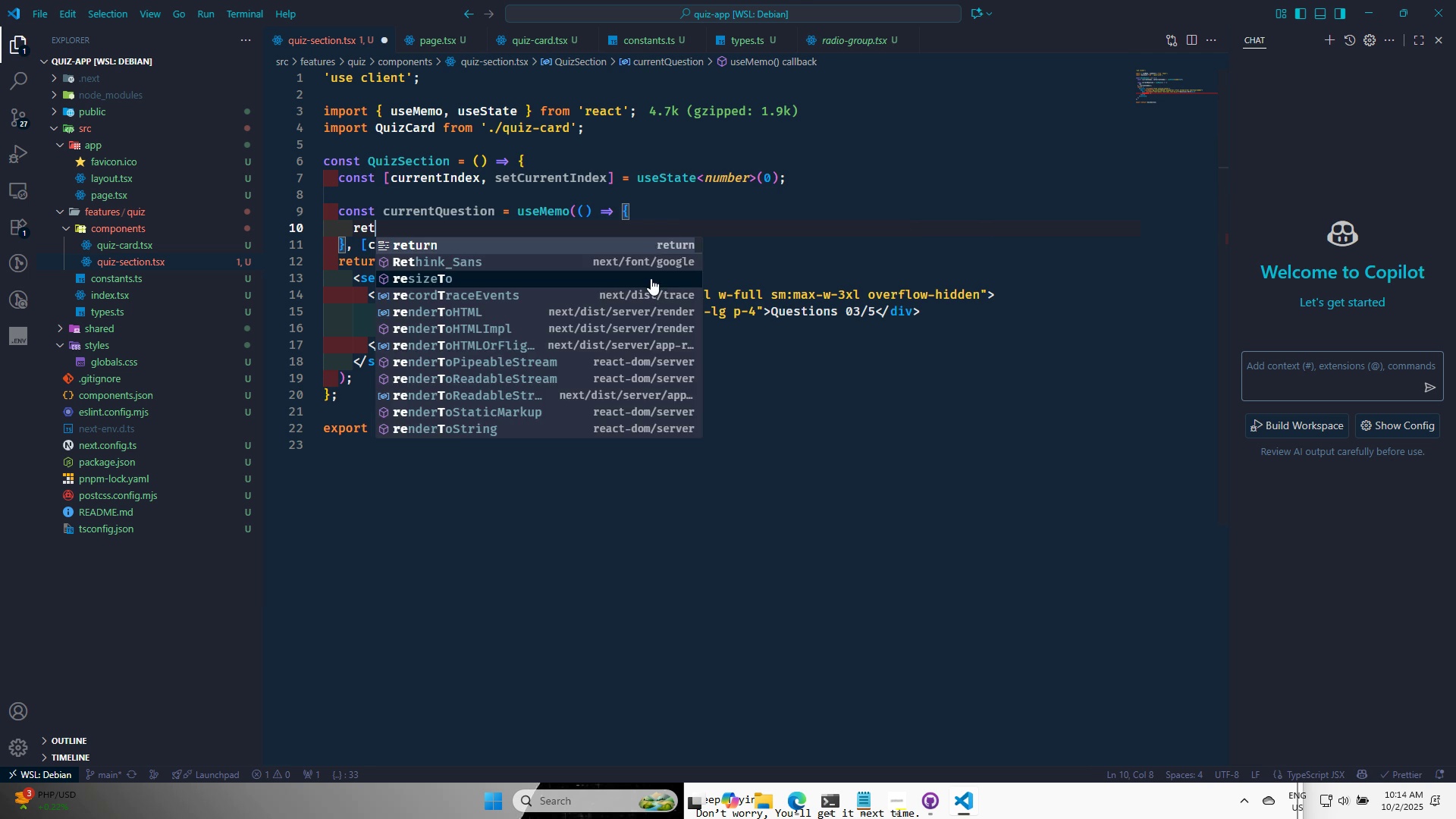 
key(Enter)
 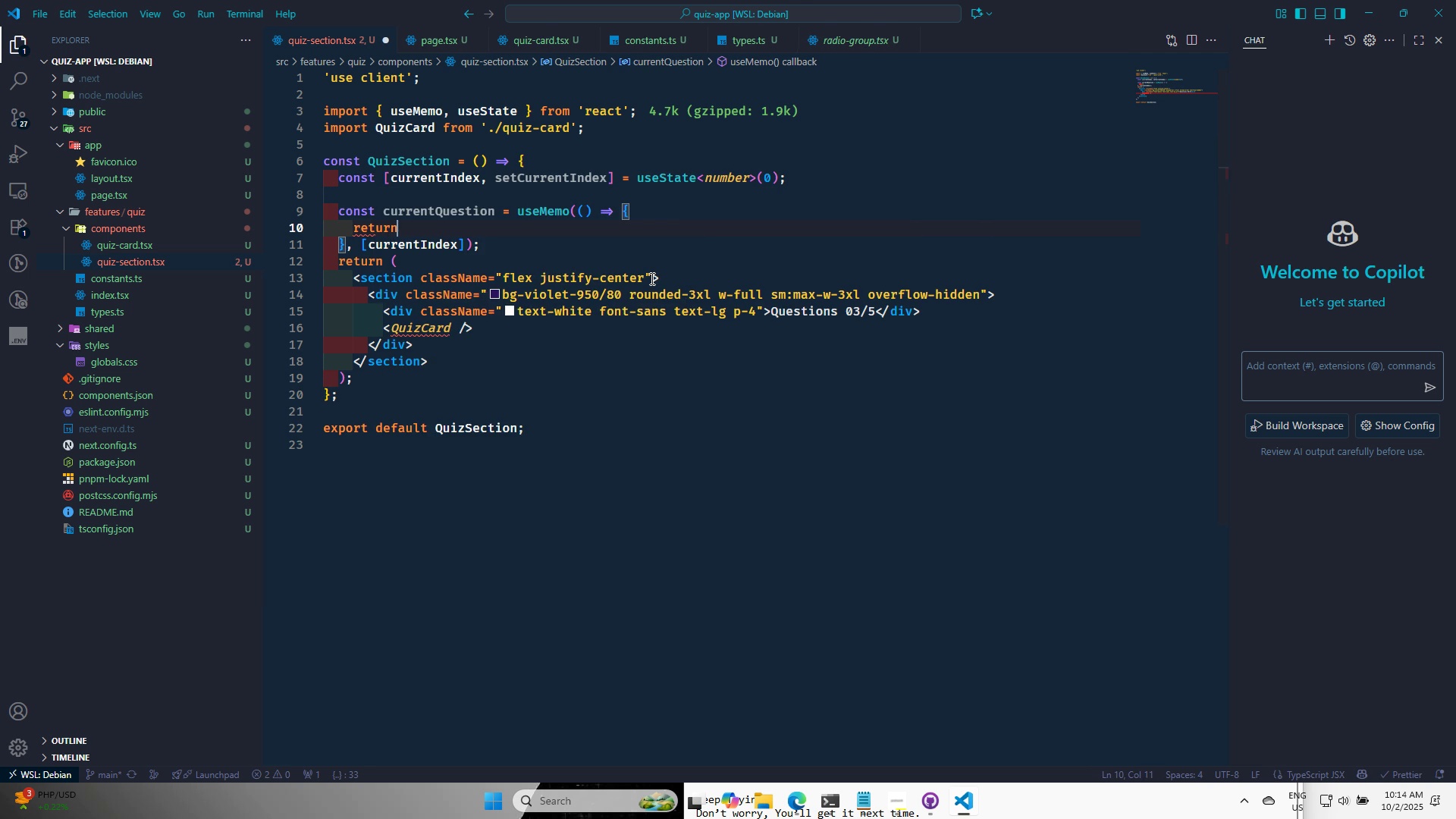 
type( QUI)
key(Backspace)
type(ES)
 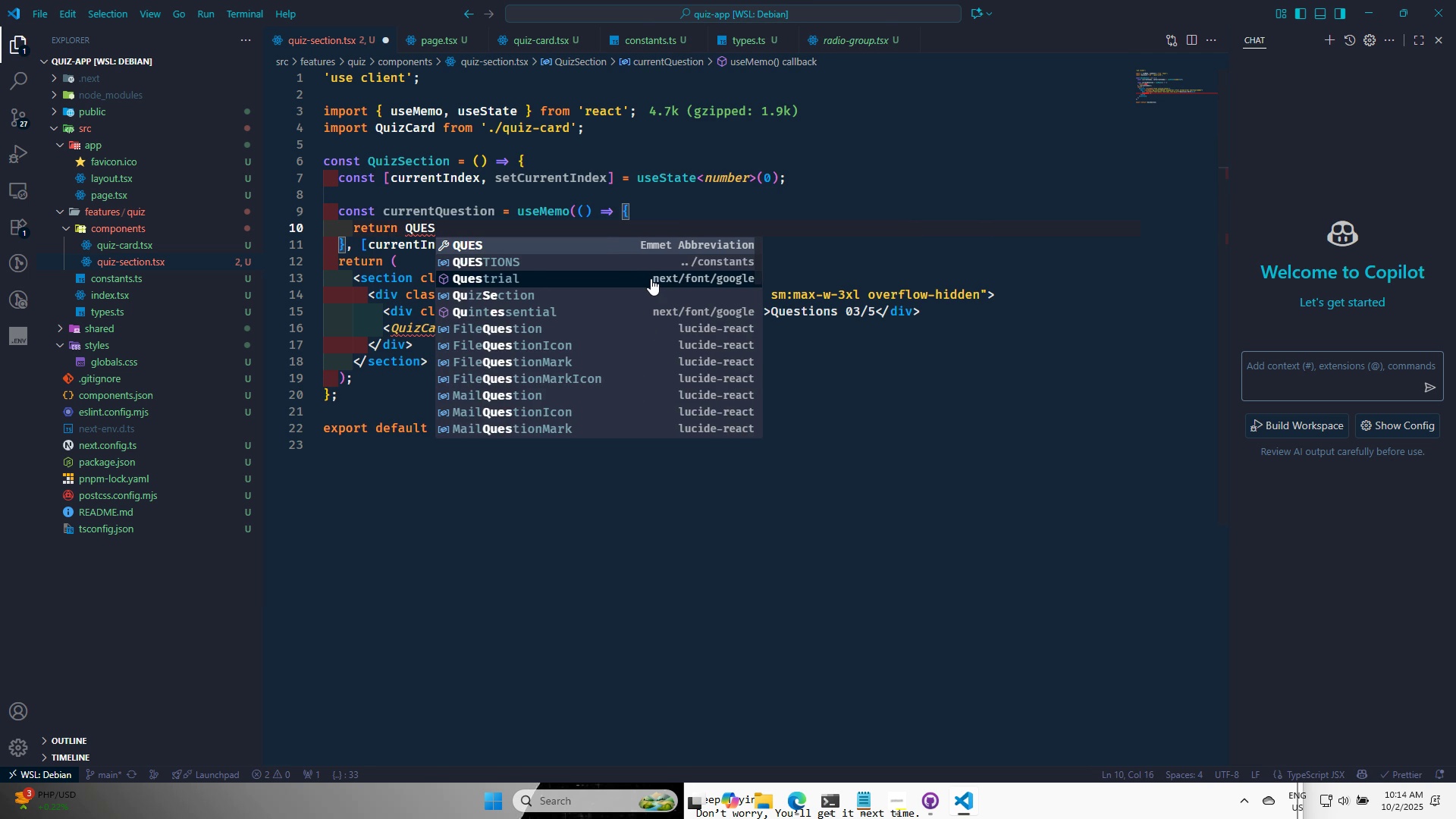 
key(ArrowDown)
 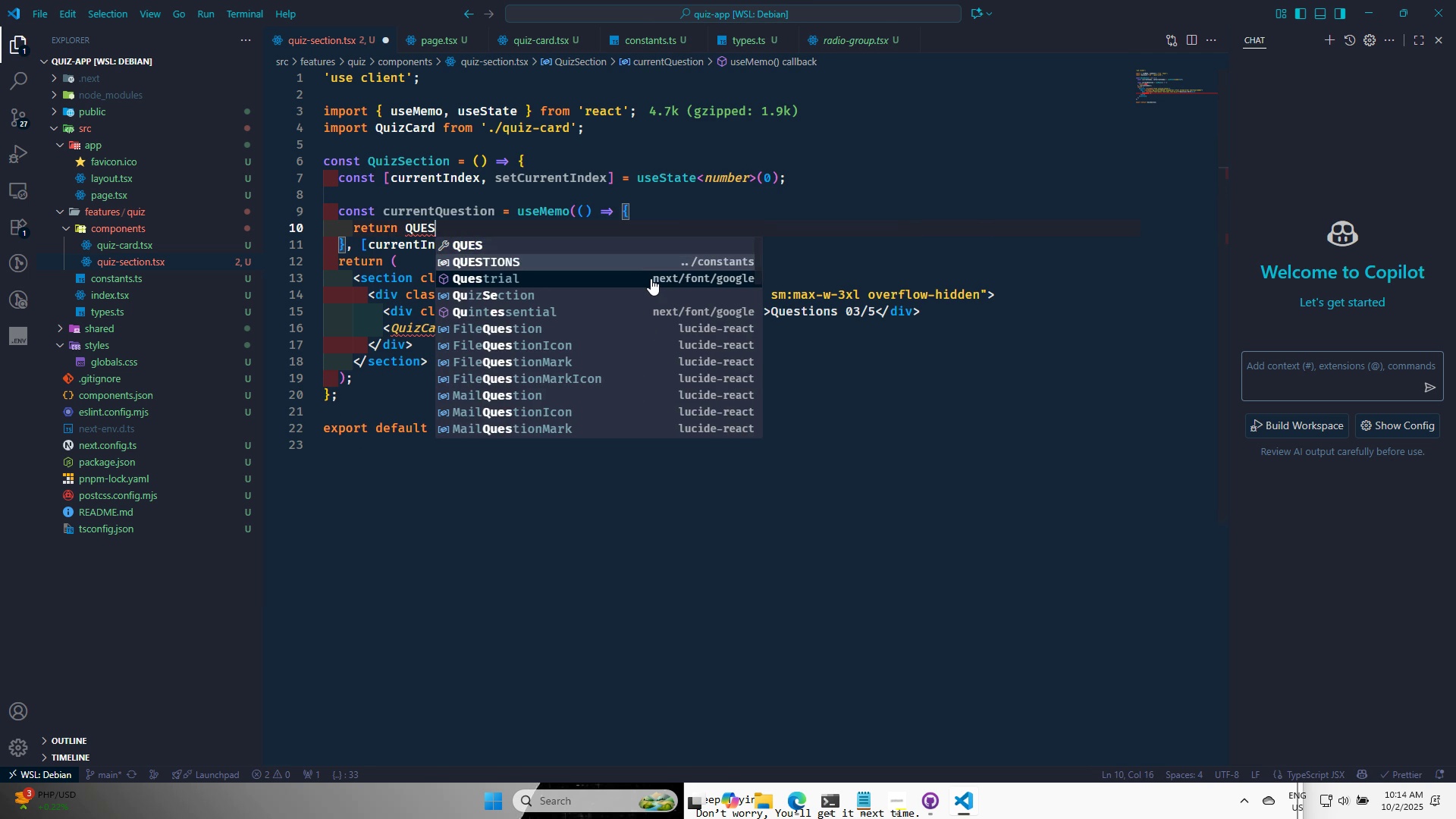 
key(Enter)
 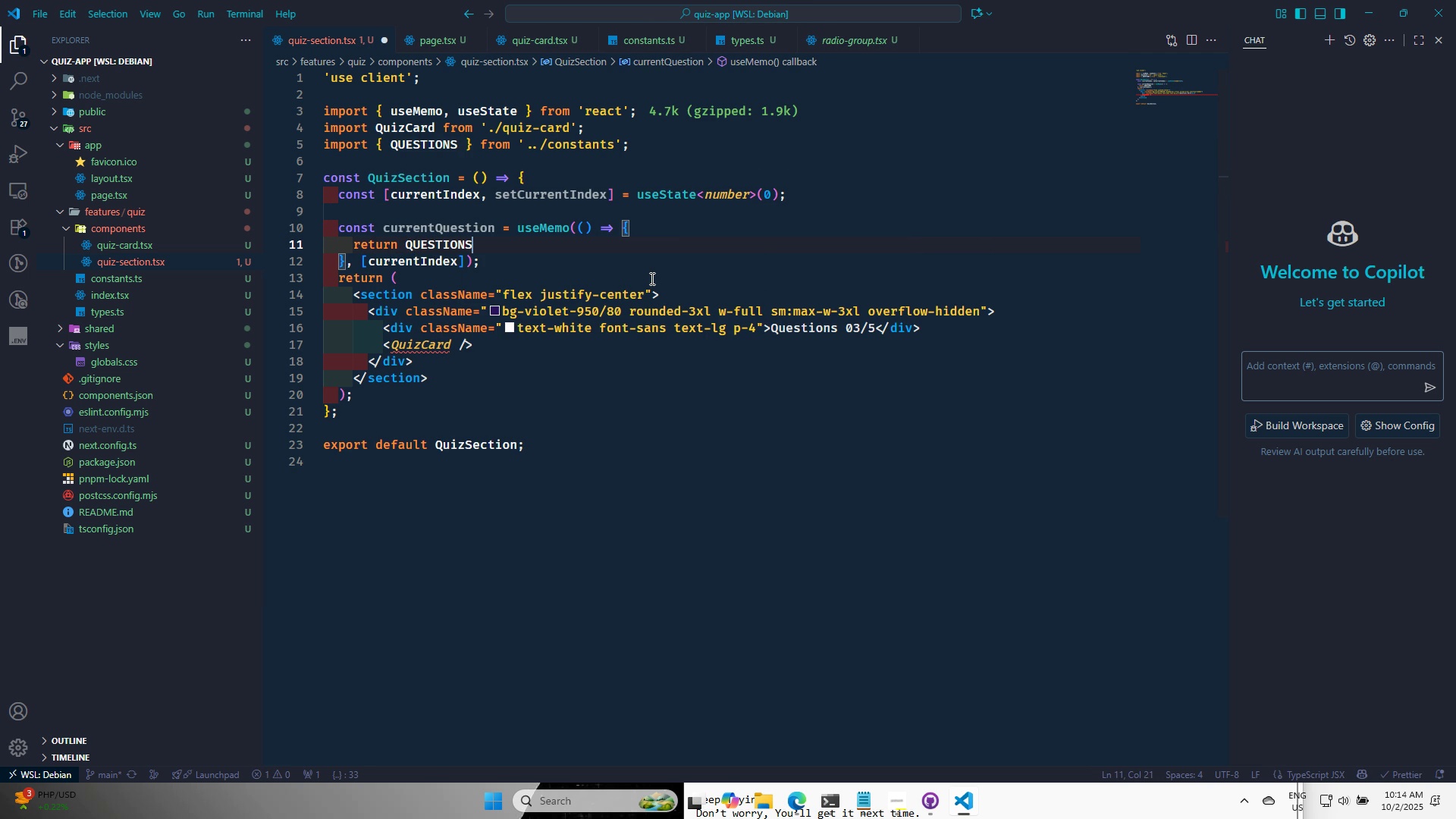 
type([IN)
key(Backspace)
key(Backspace)
type(curr)
 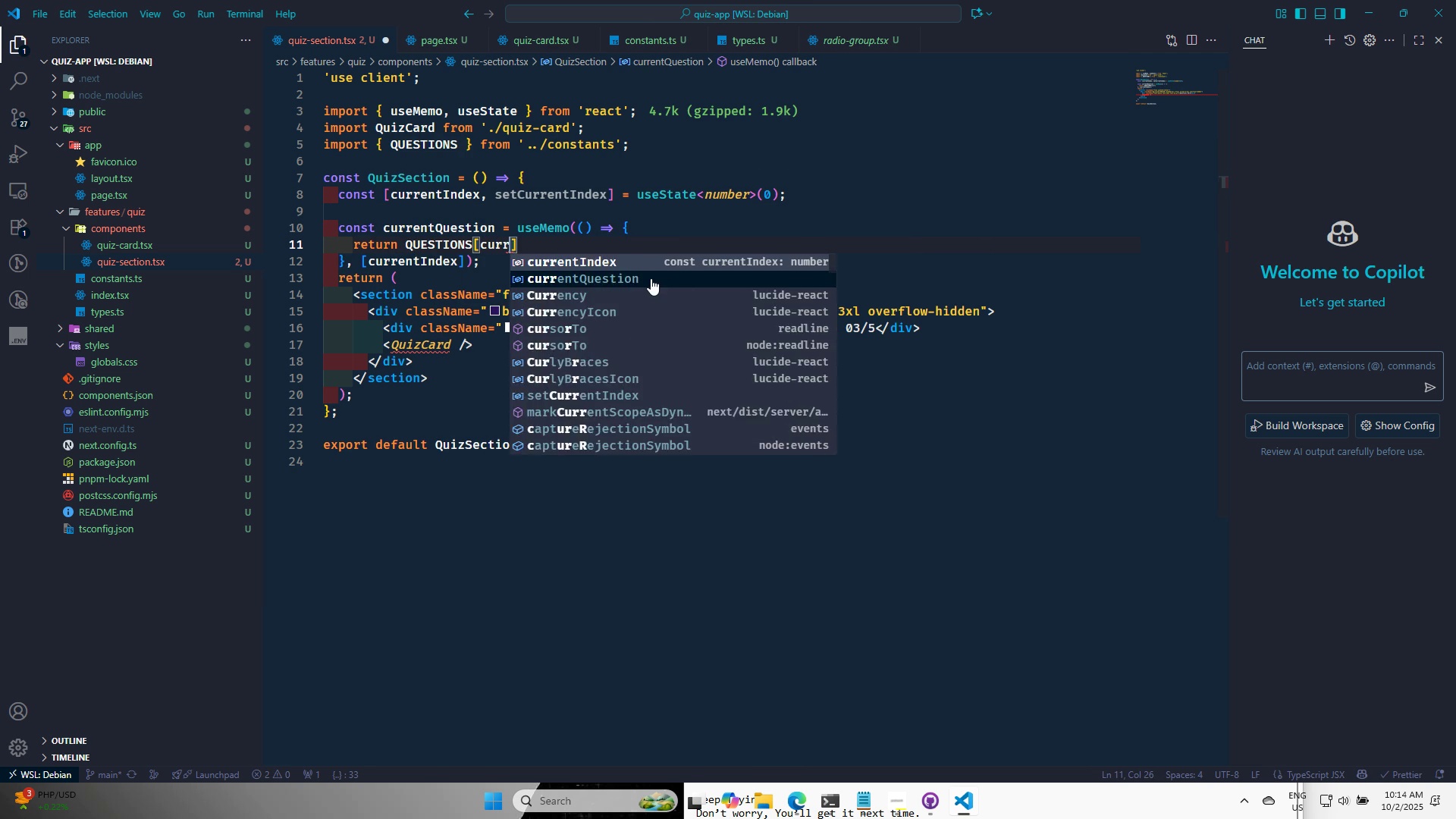 
key(Enter)